 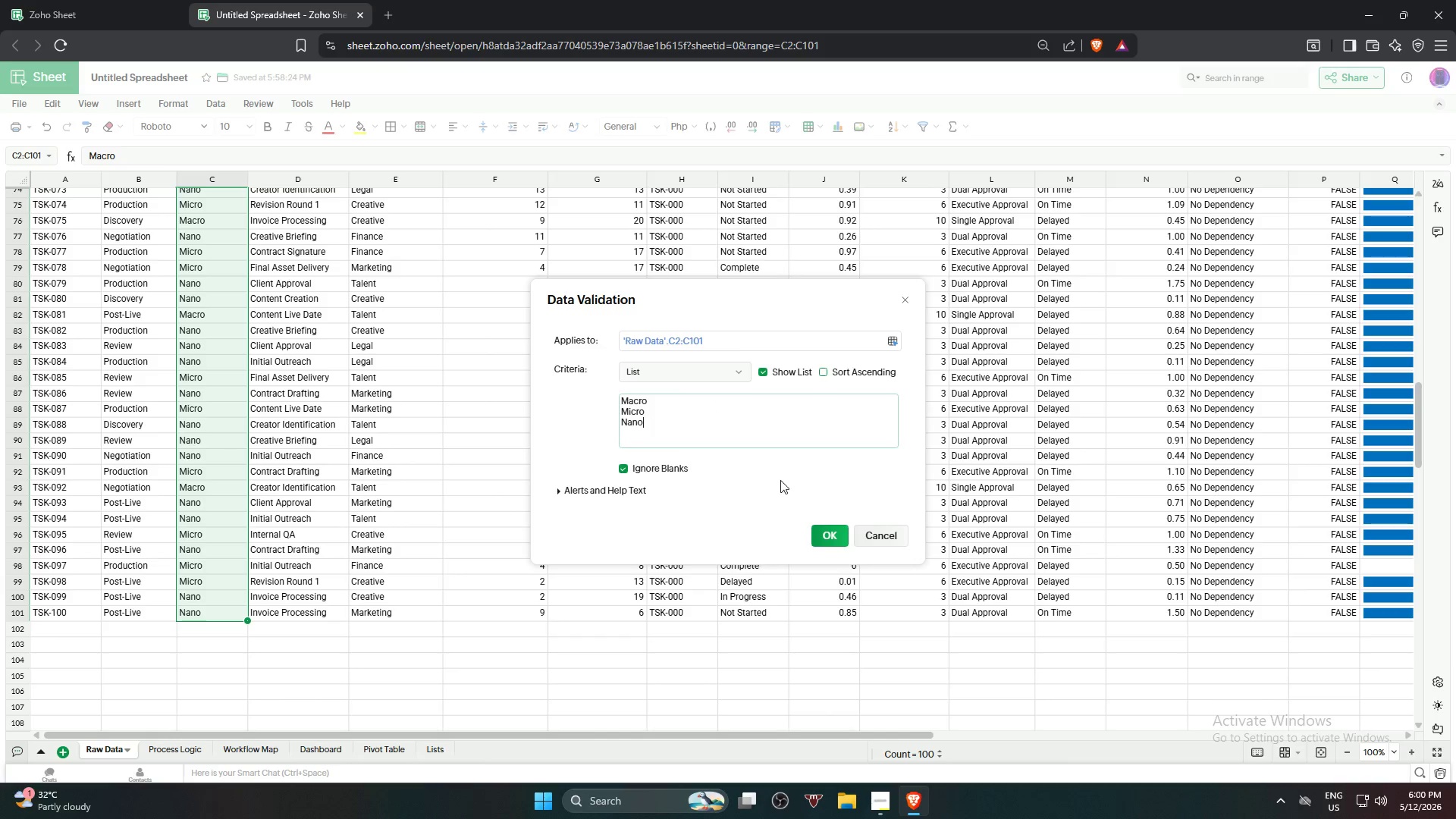 
left_click([826, 368])
 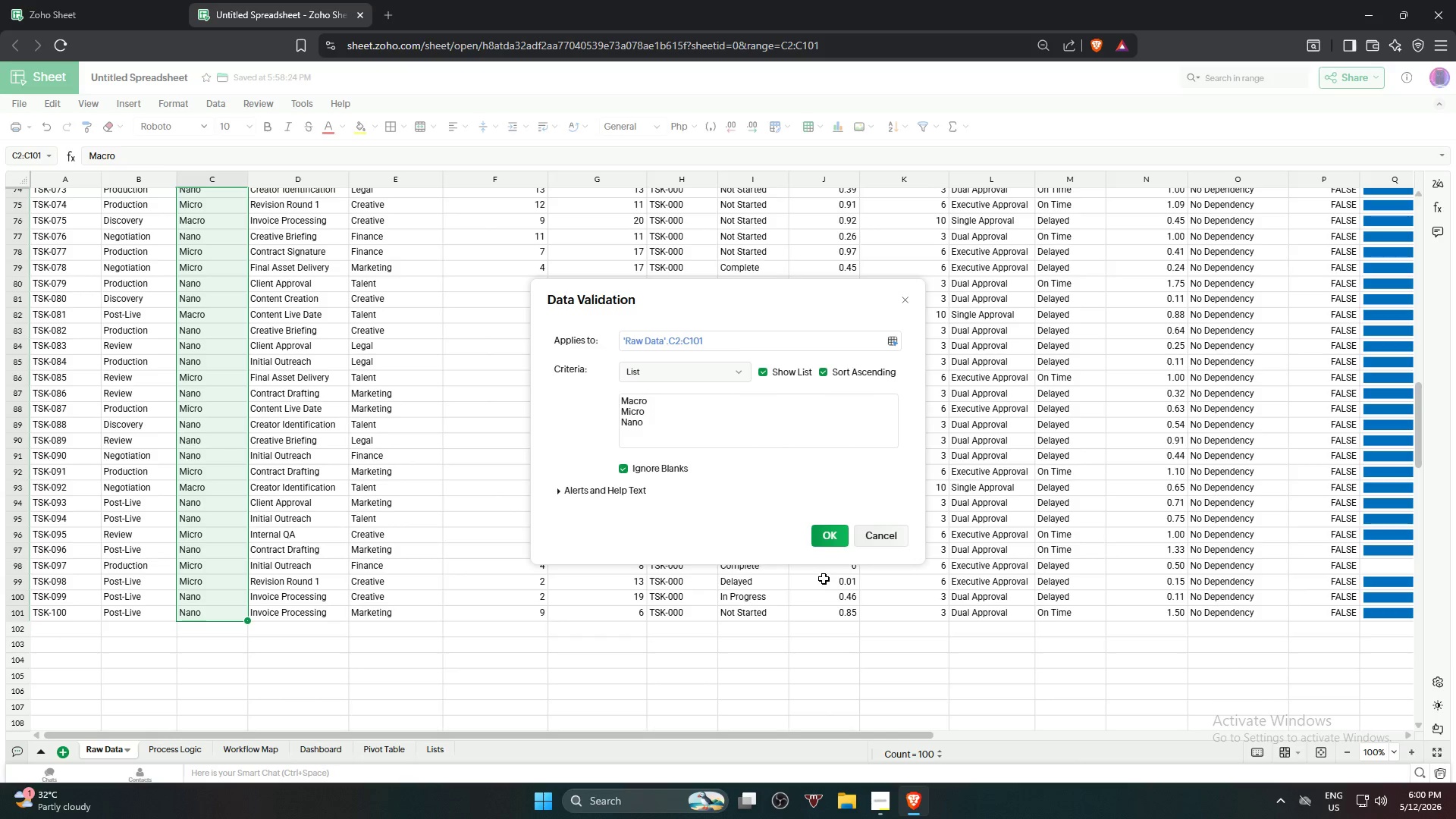 
left_click([834, 548])
 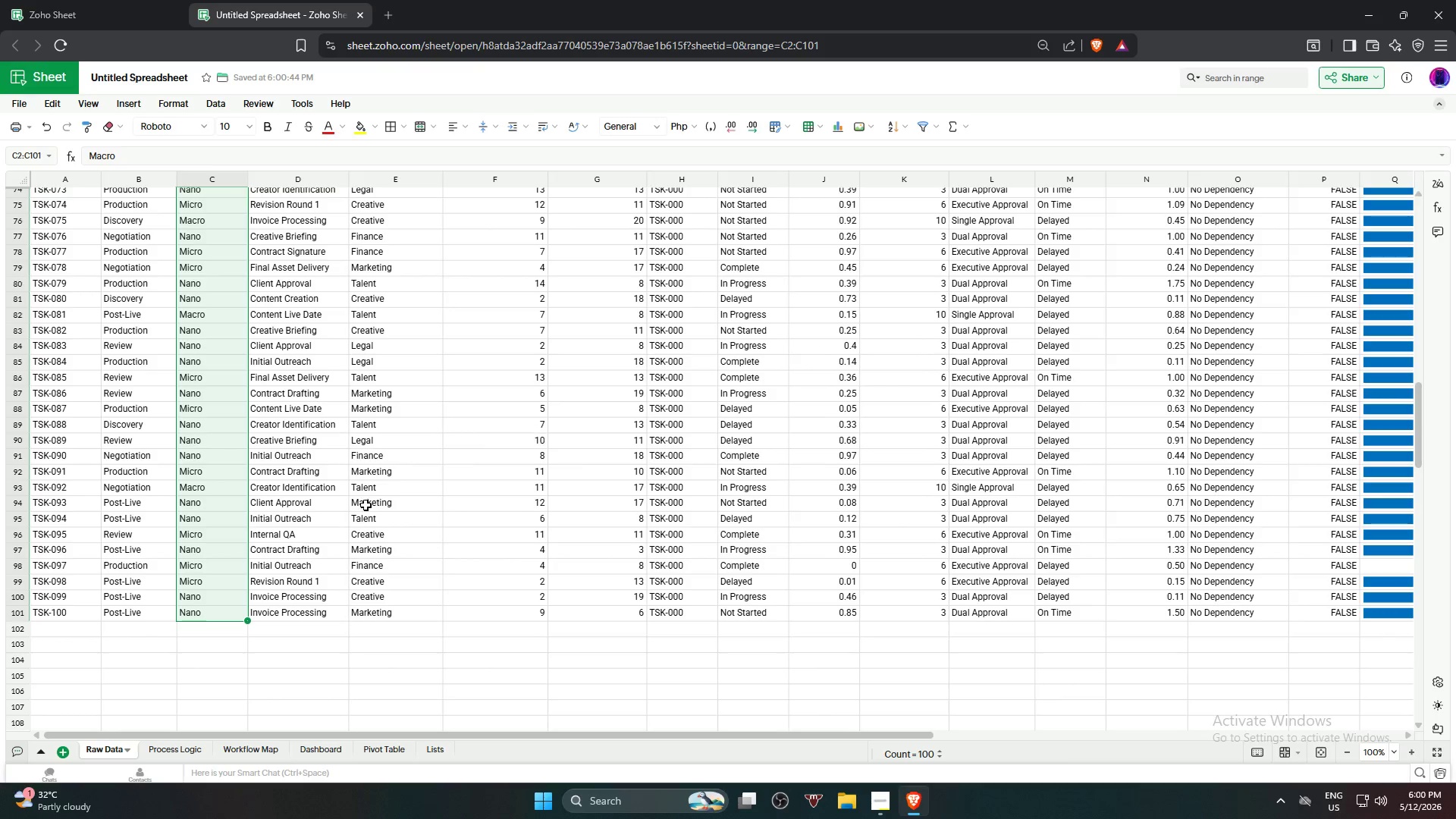 
double_click([221, 516])
 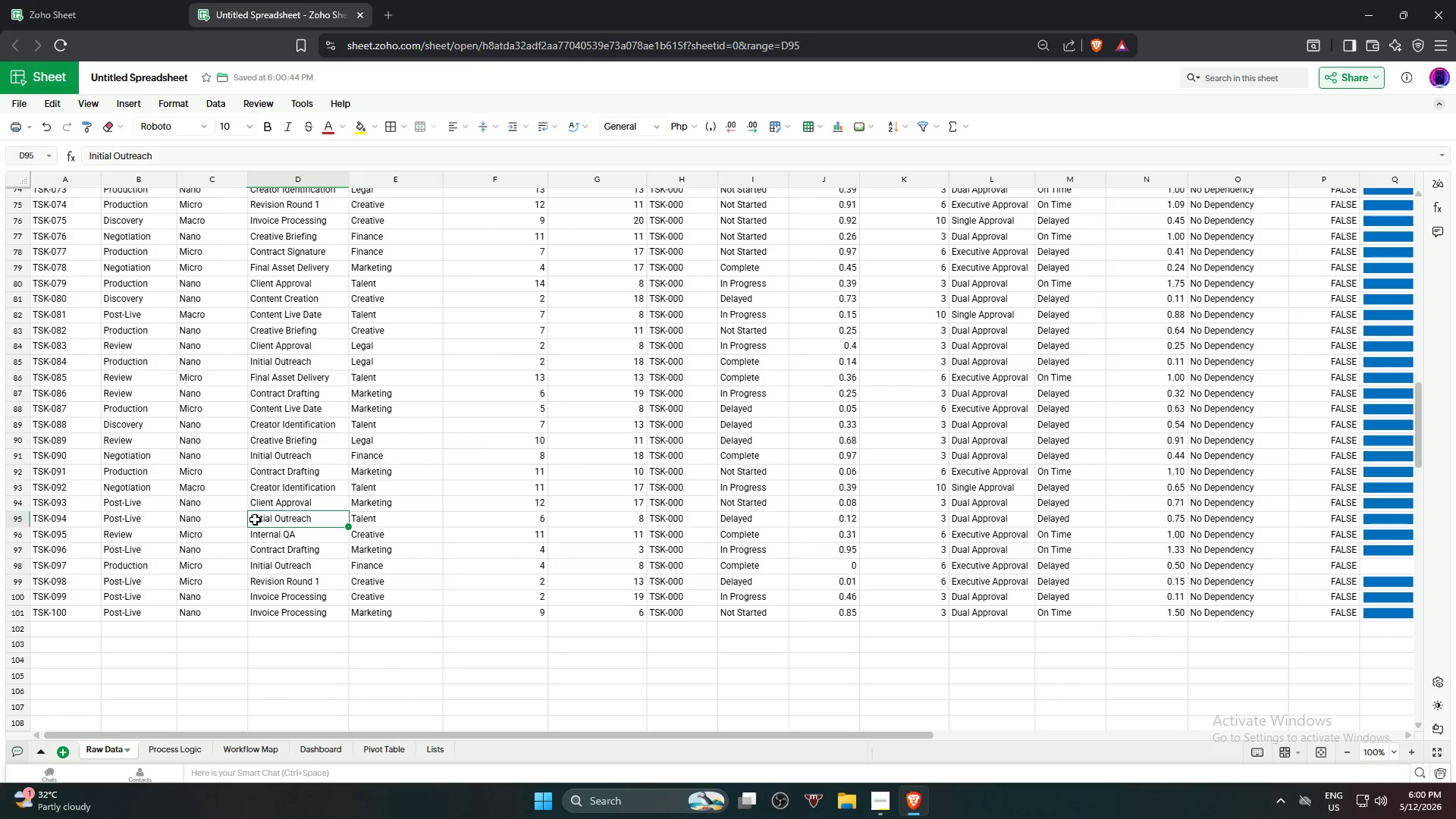 
left_click([244, 521])
 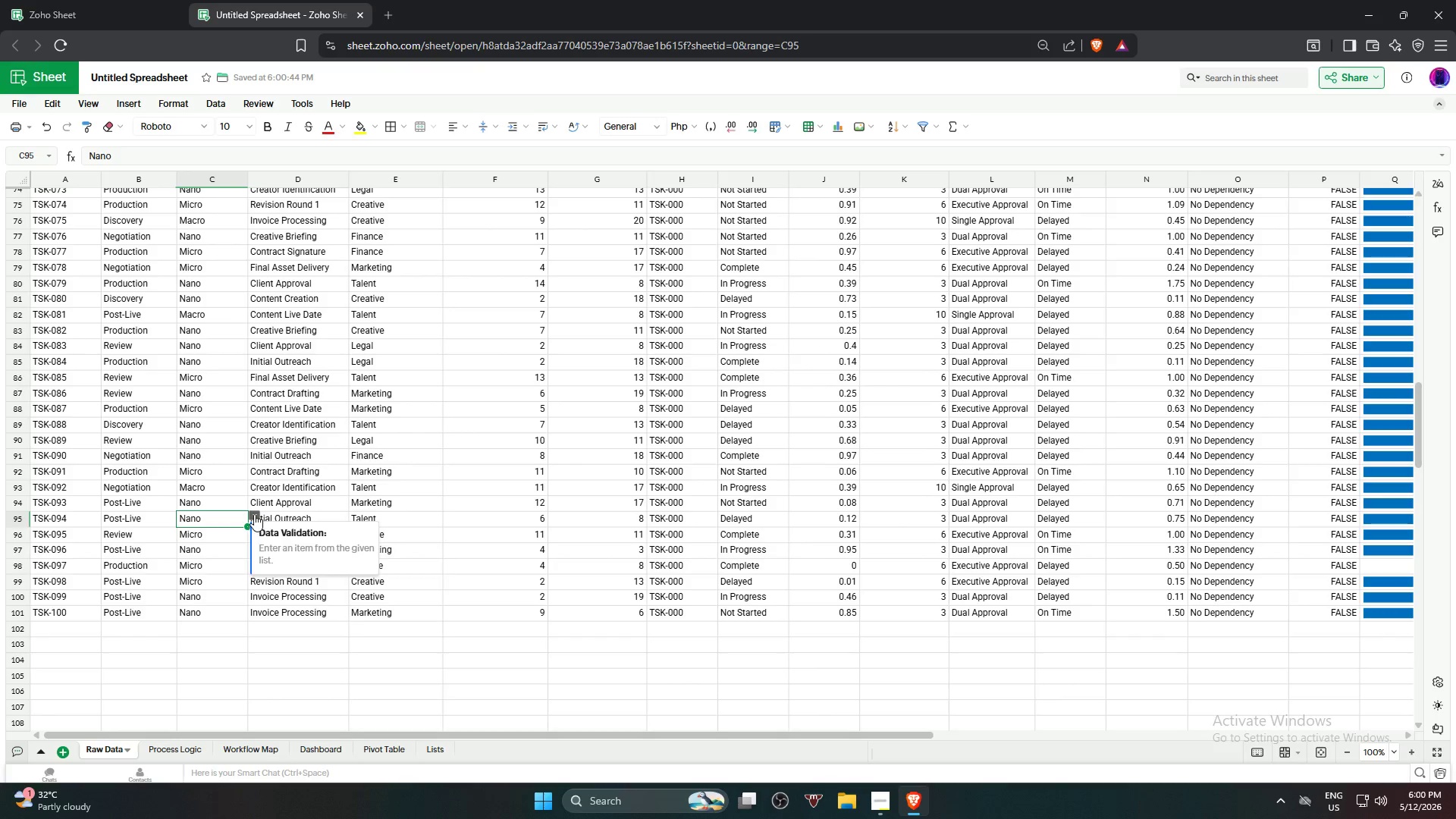 
left_click([254, 514])
 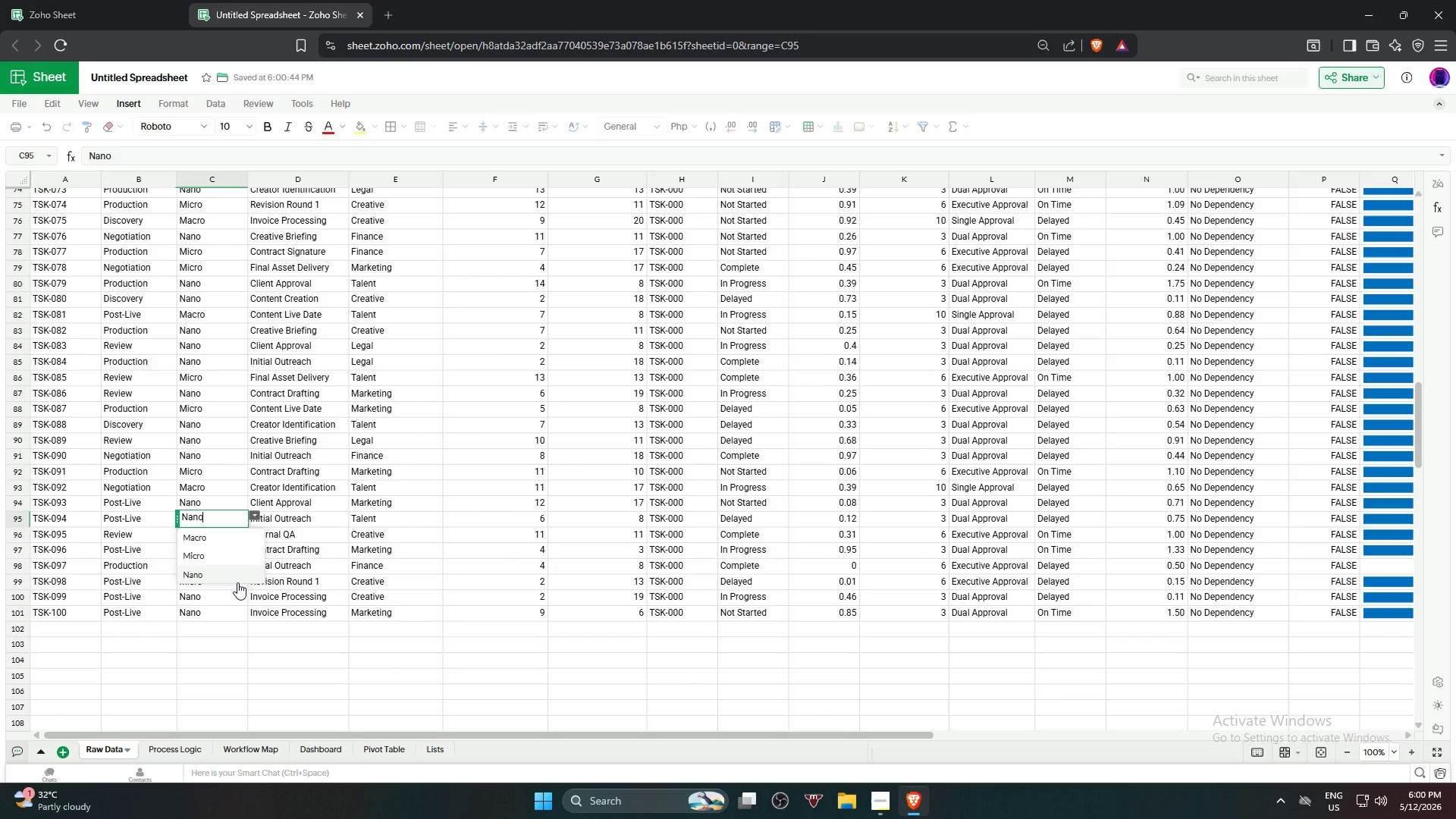 
left_click([240, 577])
 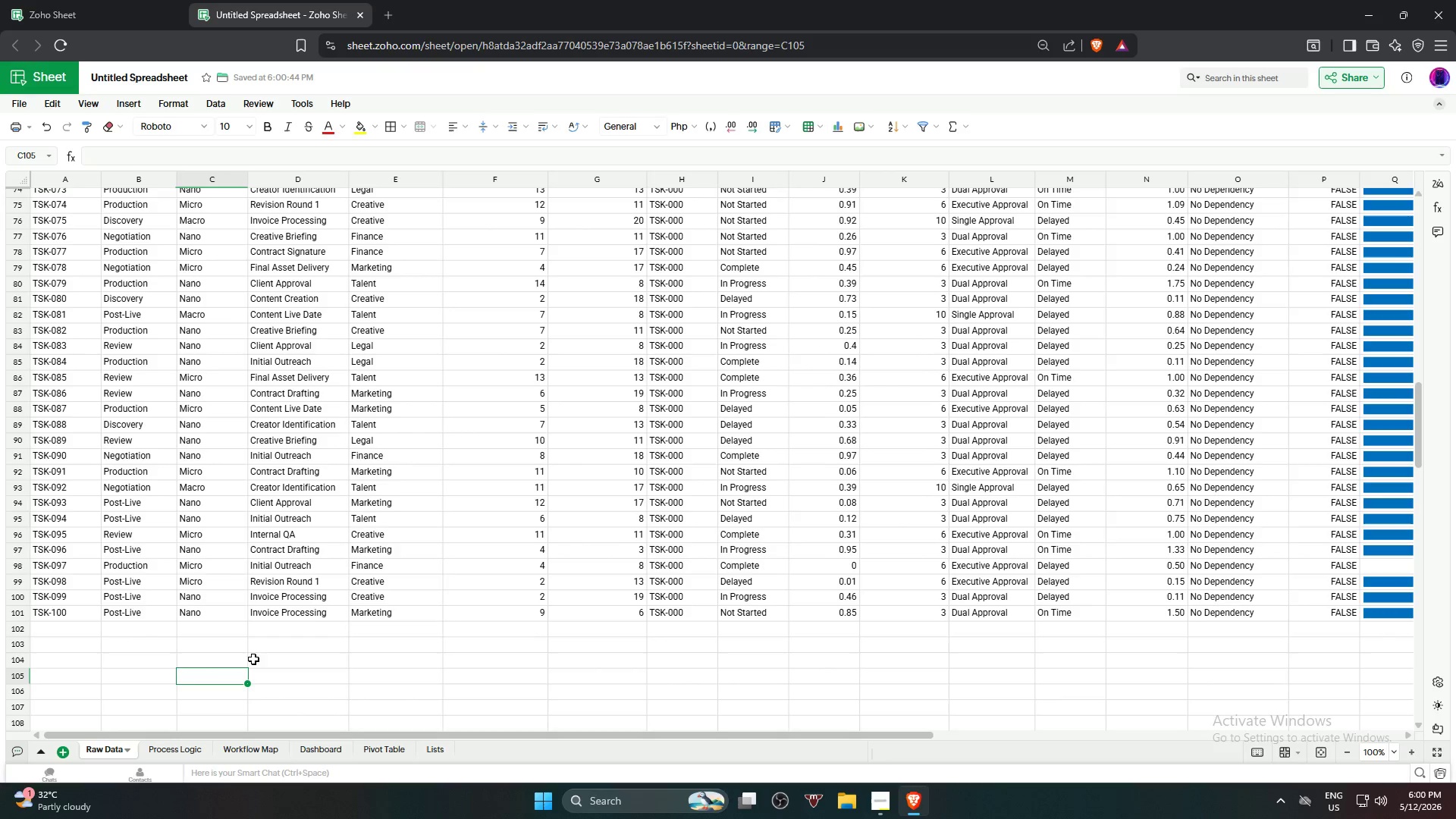 
scroll: coordinate [374, 541], scroll_direction: up, amount: 21.0
 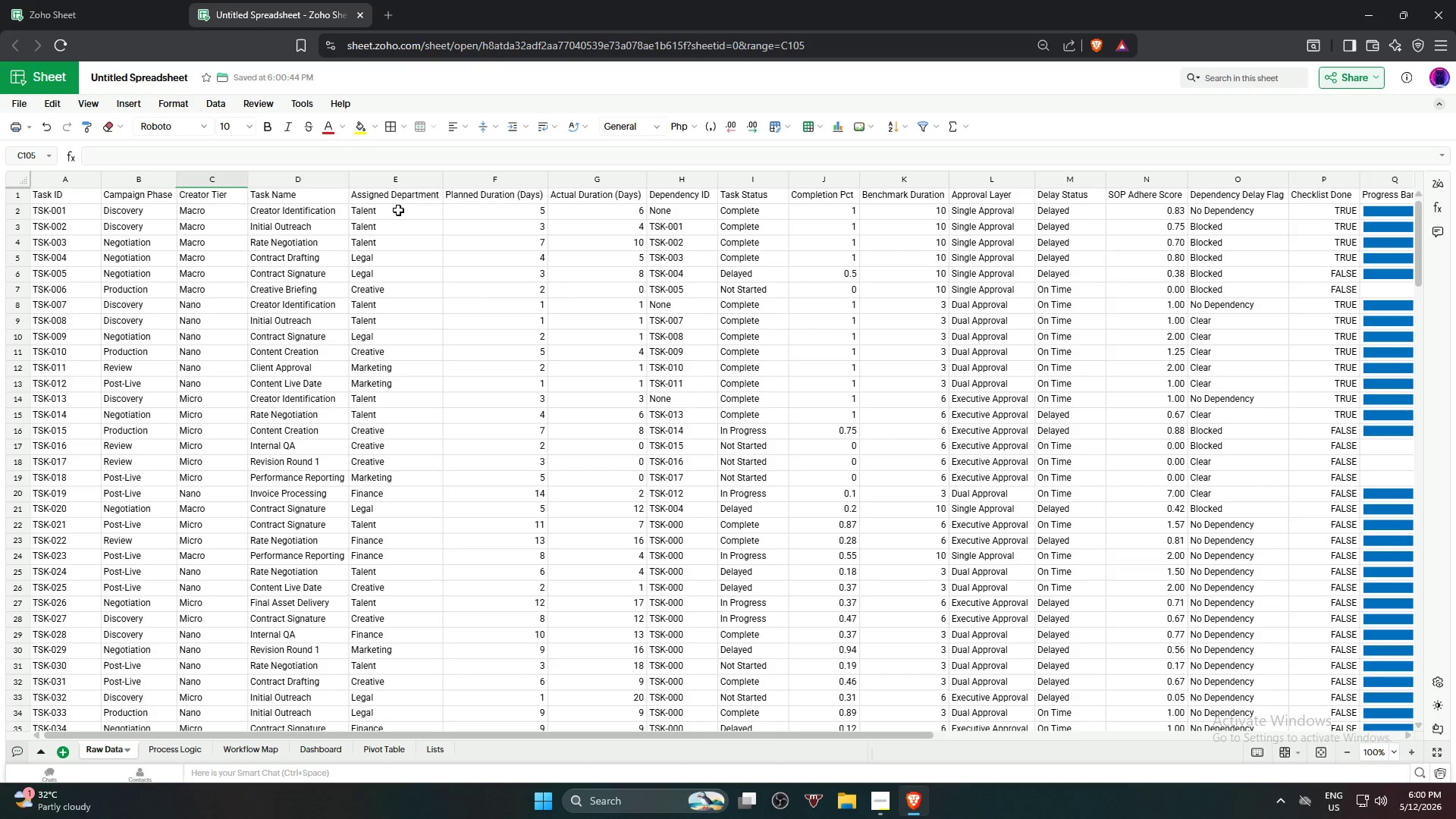 
left_click_drag(start_coordinate=[398, 210], to_coordinate=[392, 514])
 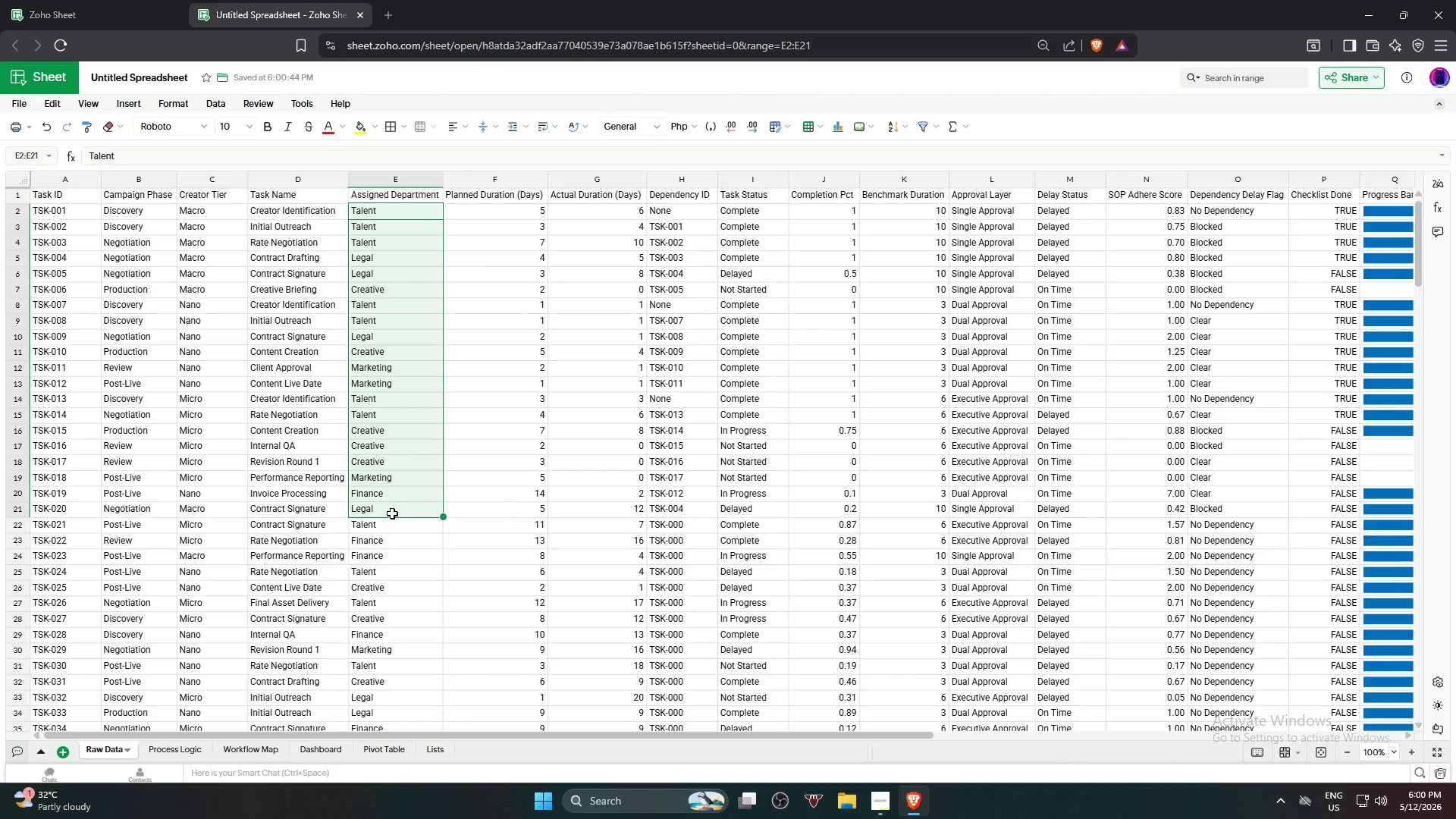 
key(Alt+AltLeft)
 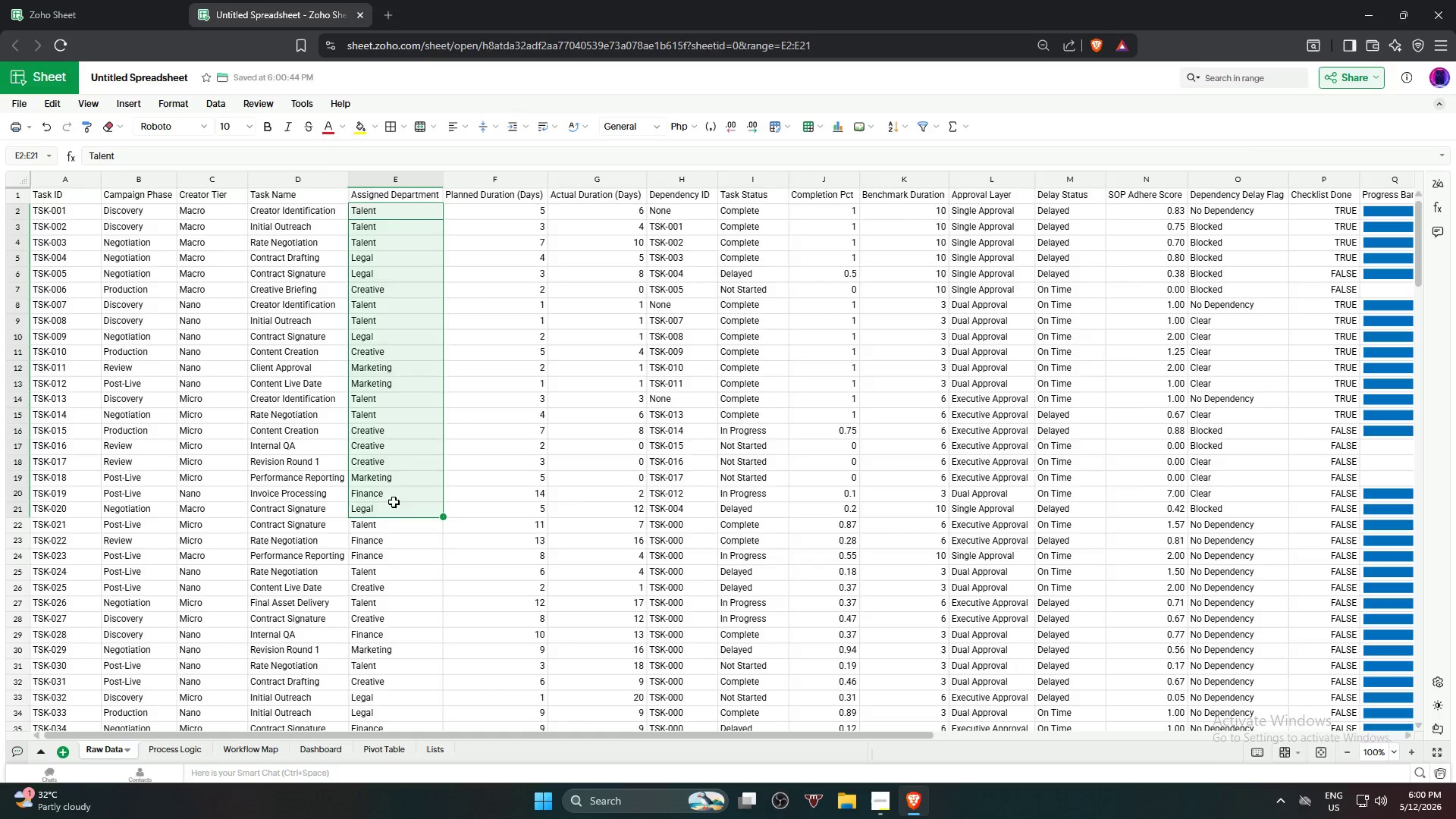 
key(Alt+Tab)